 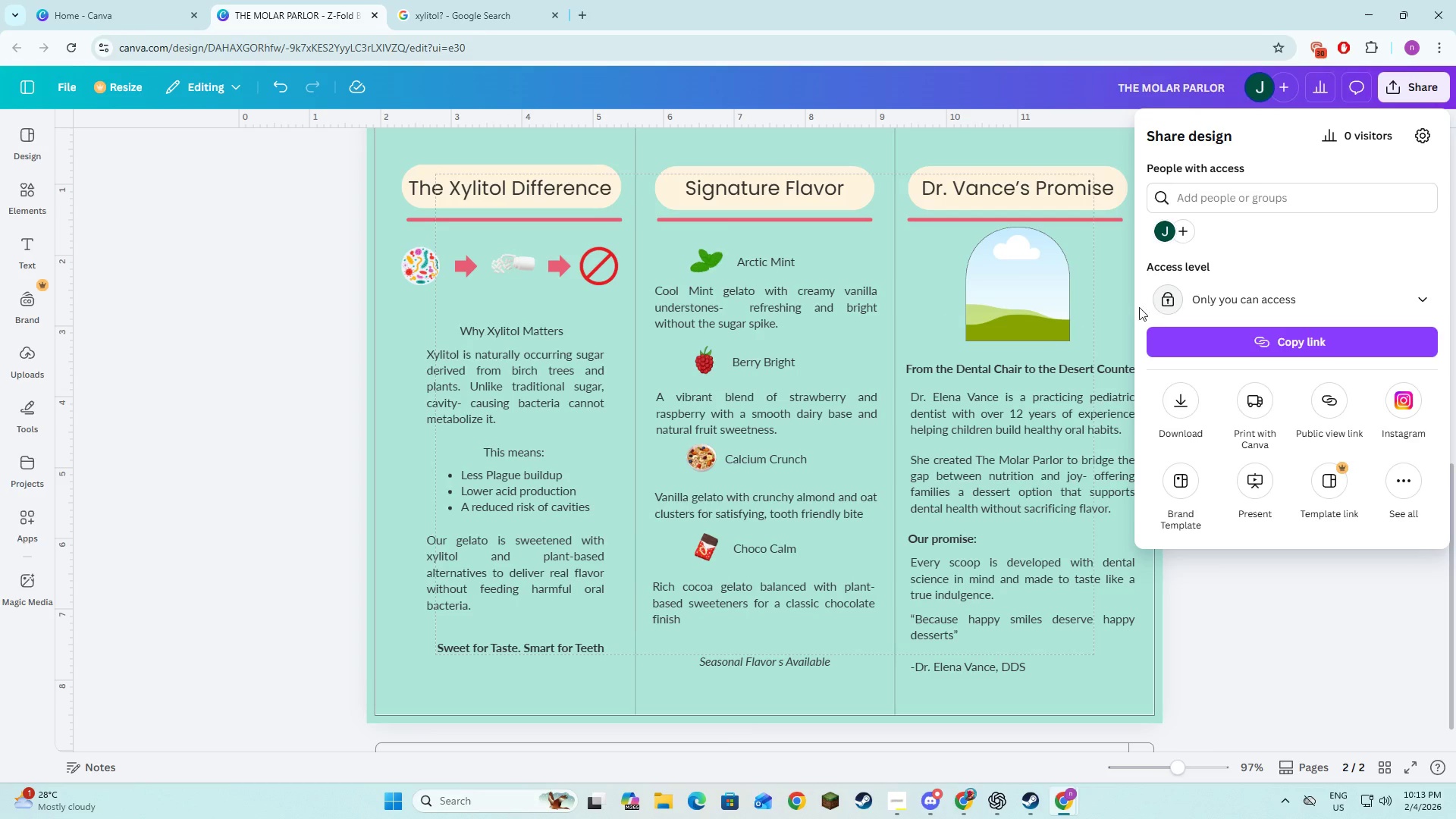 
left_click([1192, 406])
 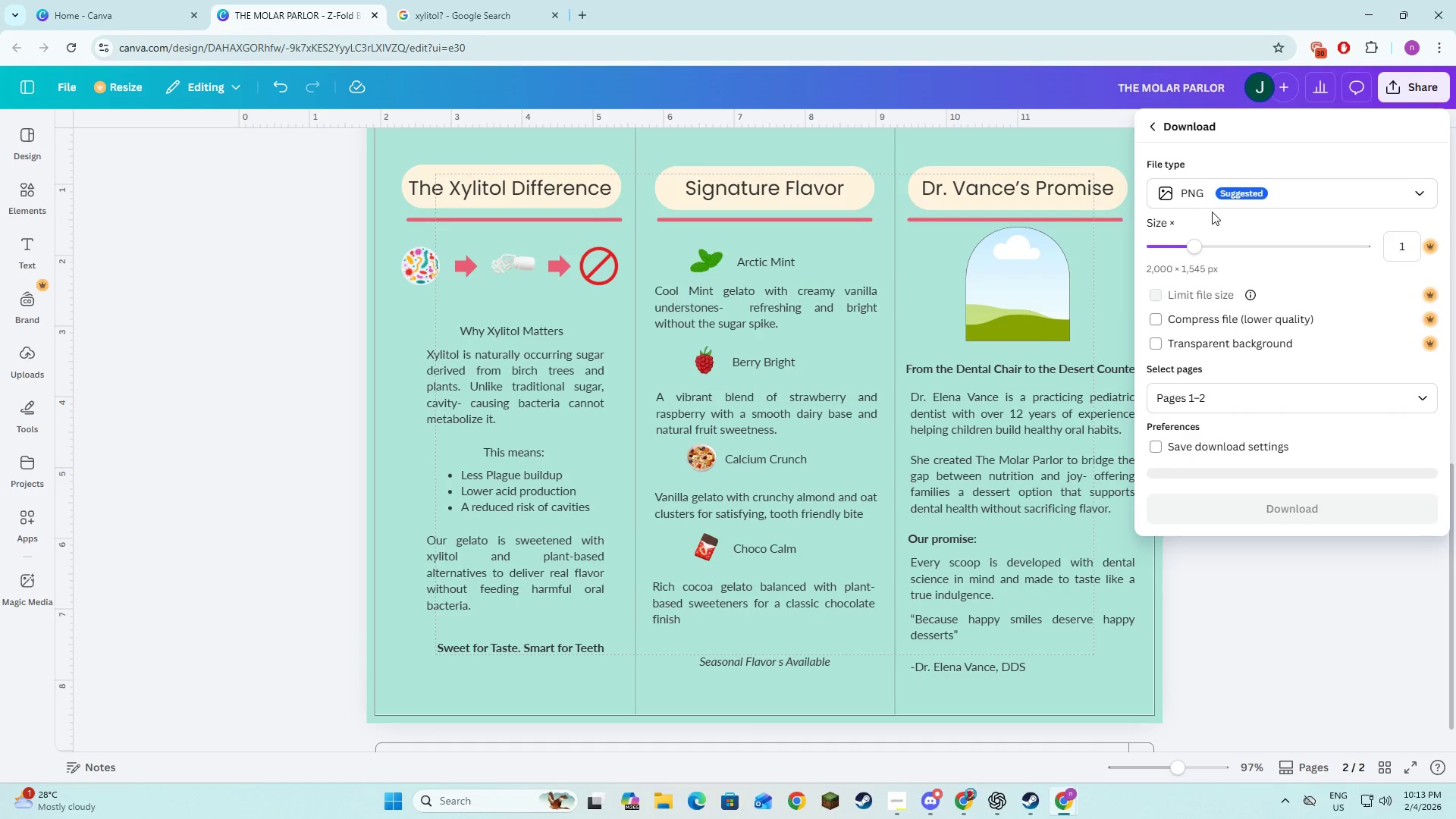 
left_click([1198, 195])
 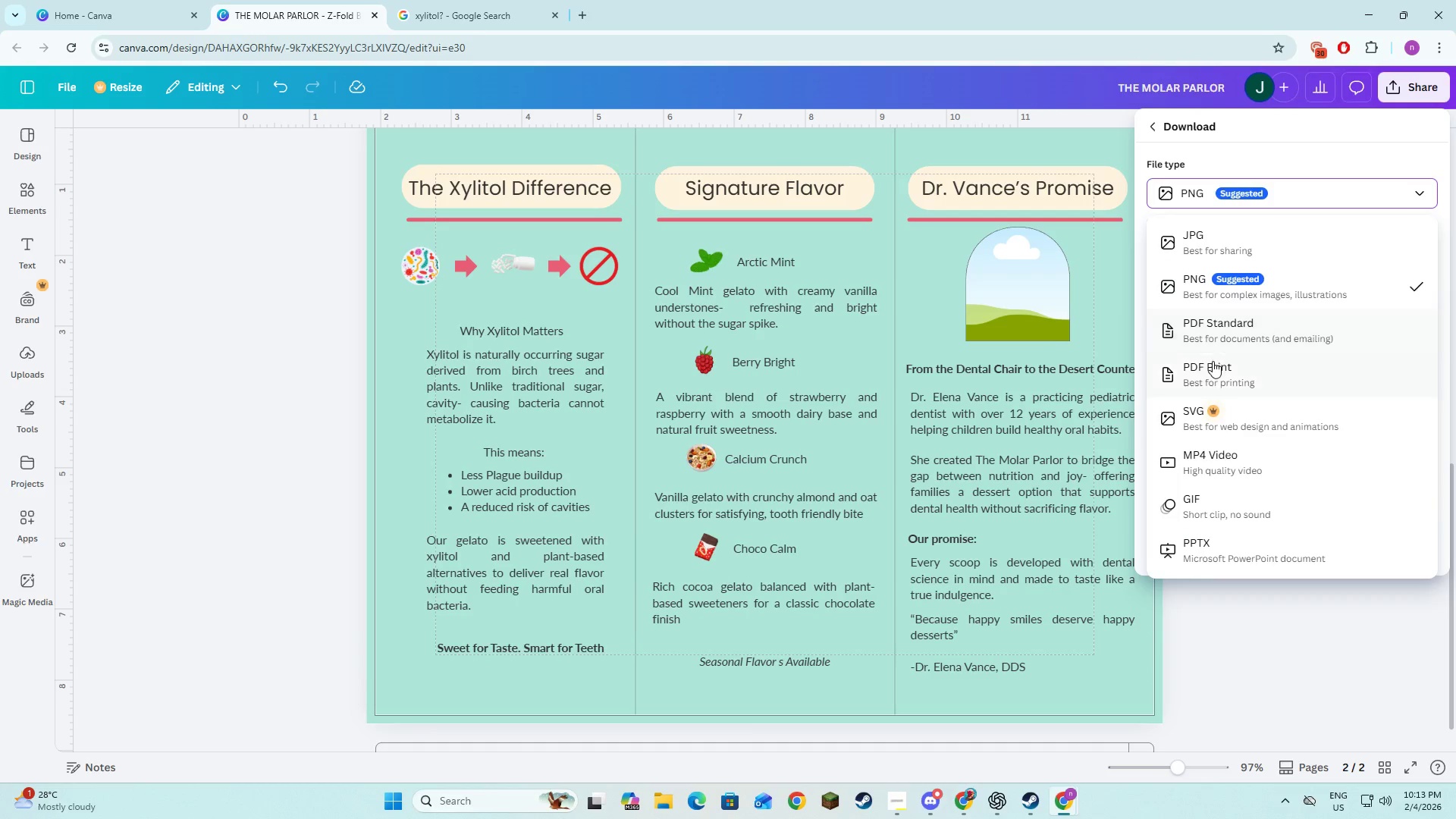 
left_click([1214, 370])
 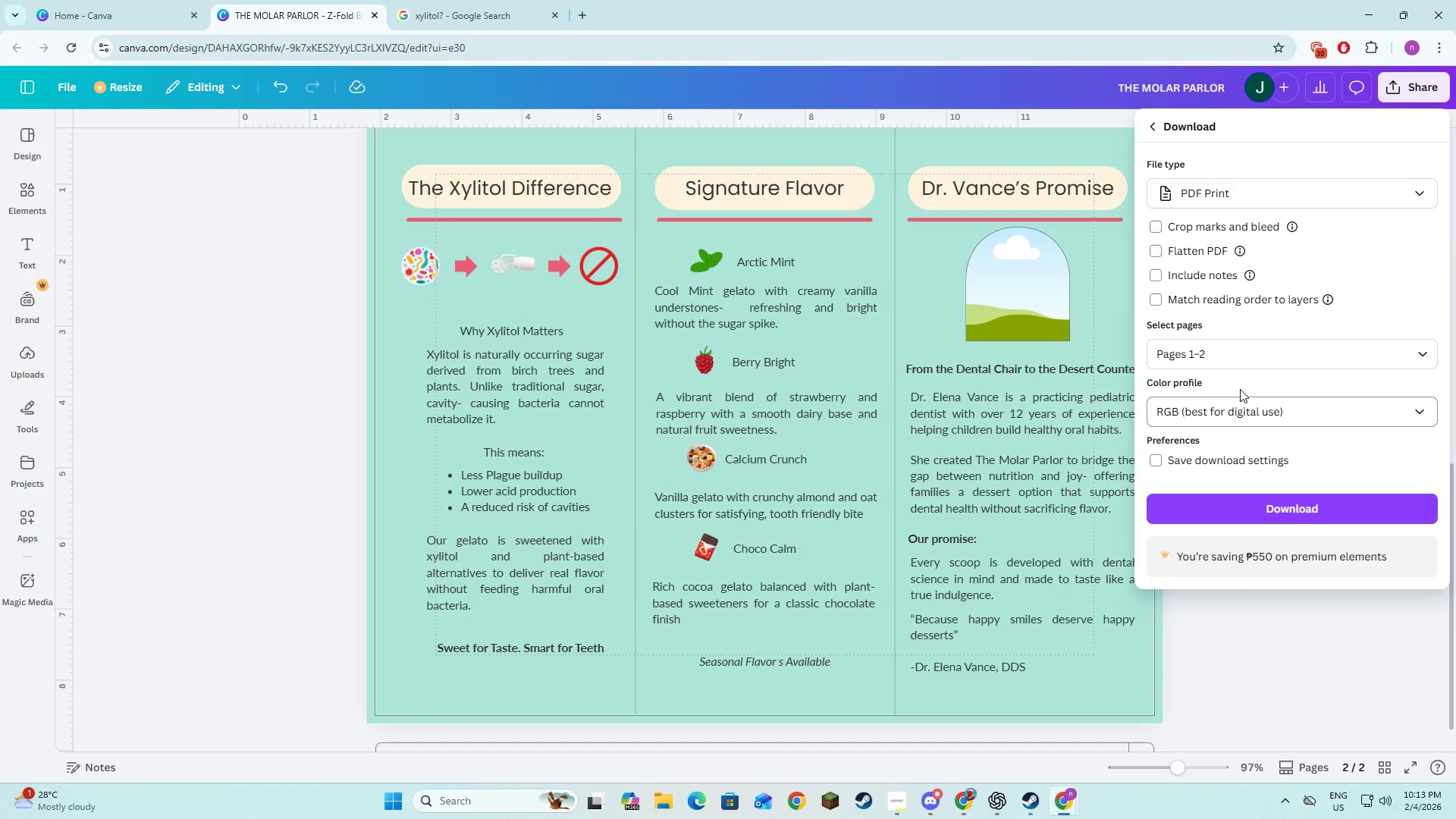 
key(Alt+AltLeft)